 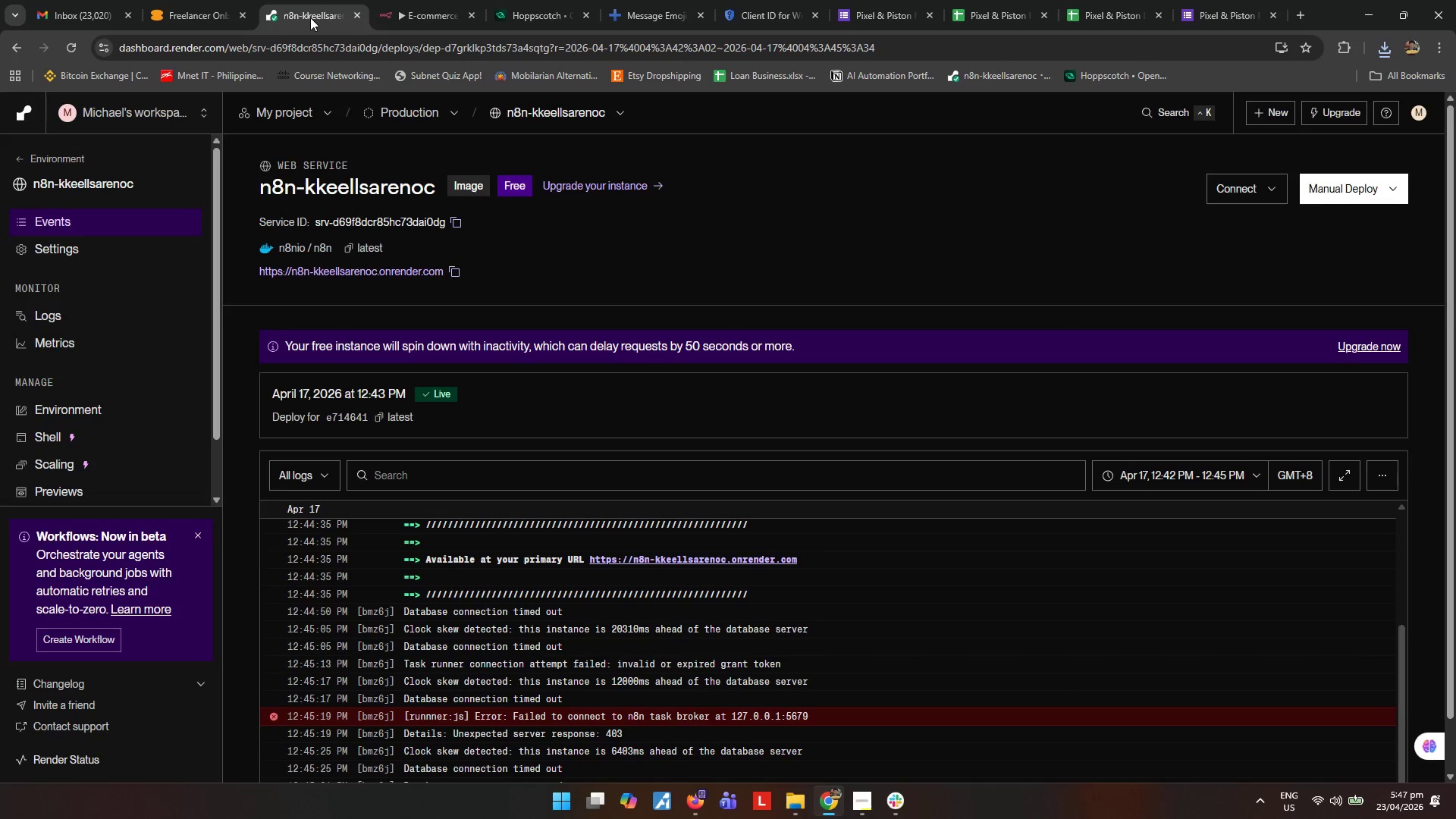 
left_click([408, 14])
 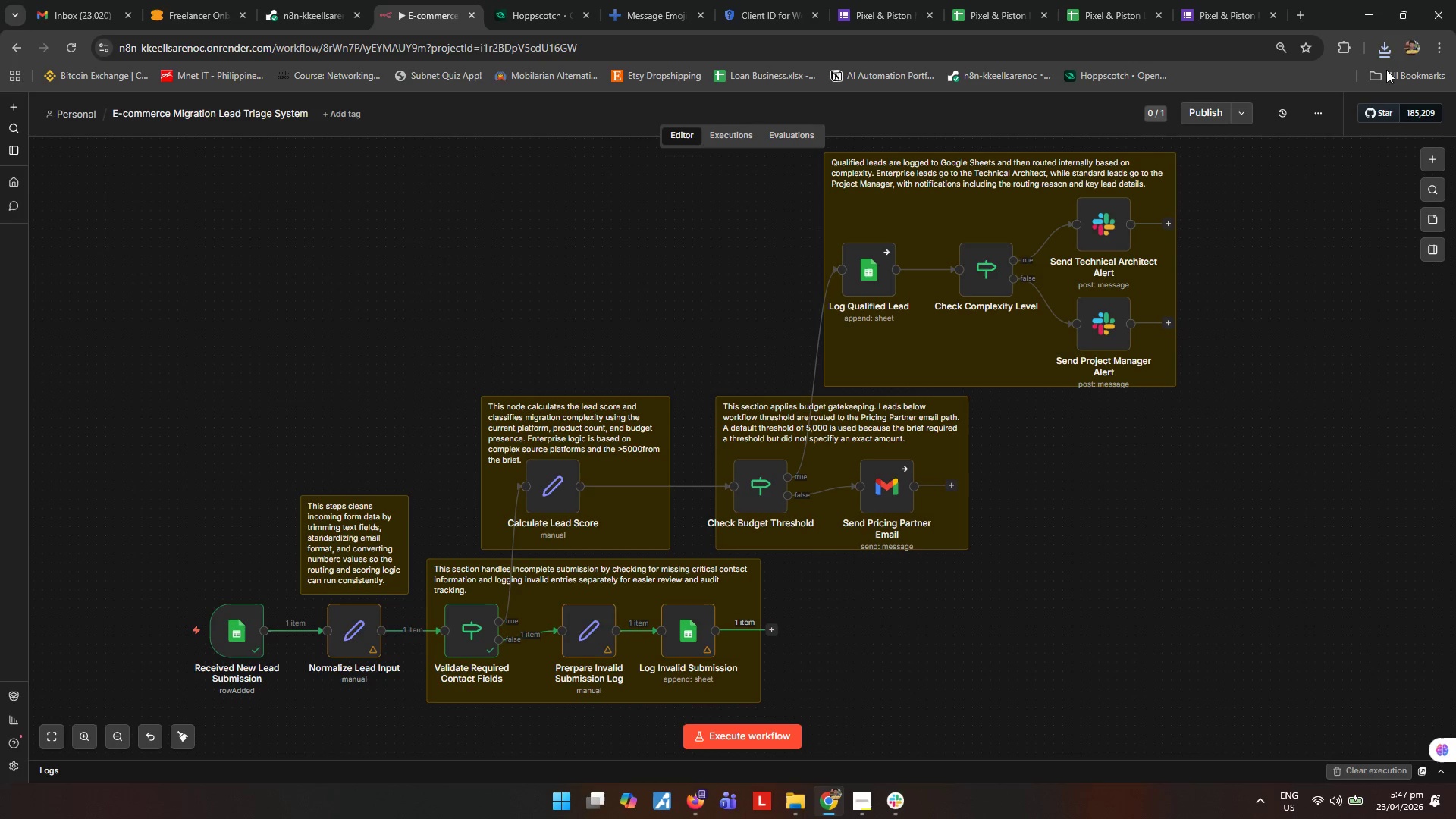 
left_click([1373, 16])
 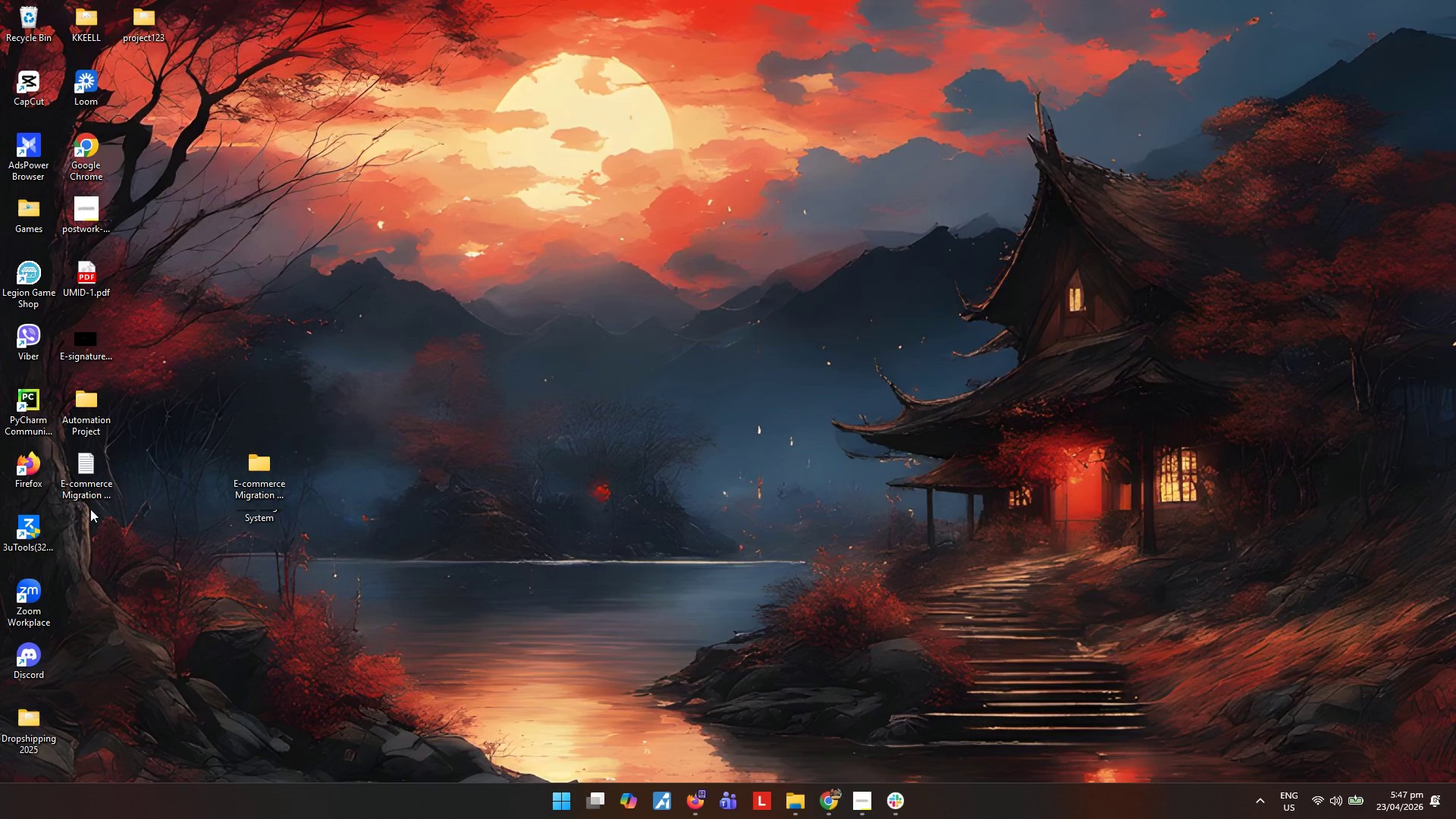 
left_click_drag(start_coordinate=[104, 568], to_coordinate=[77, 459])
 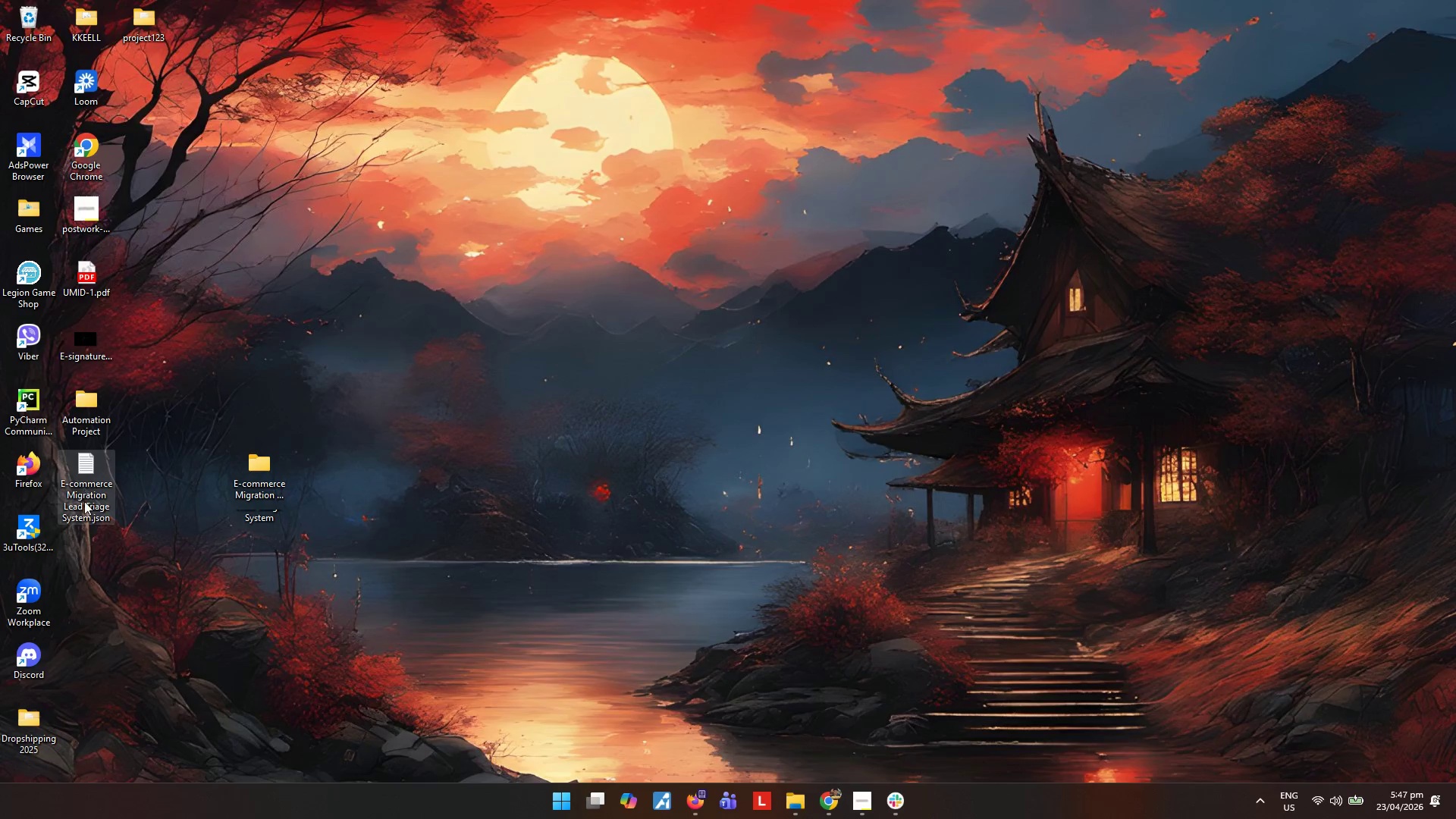 
key(Delete)
 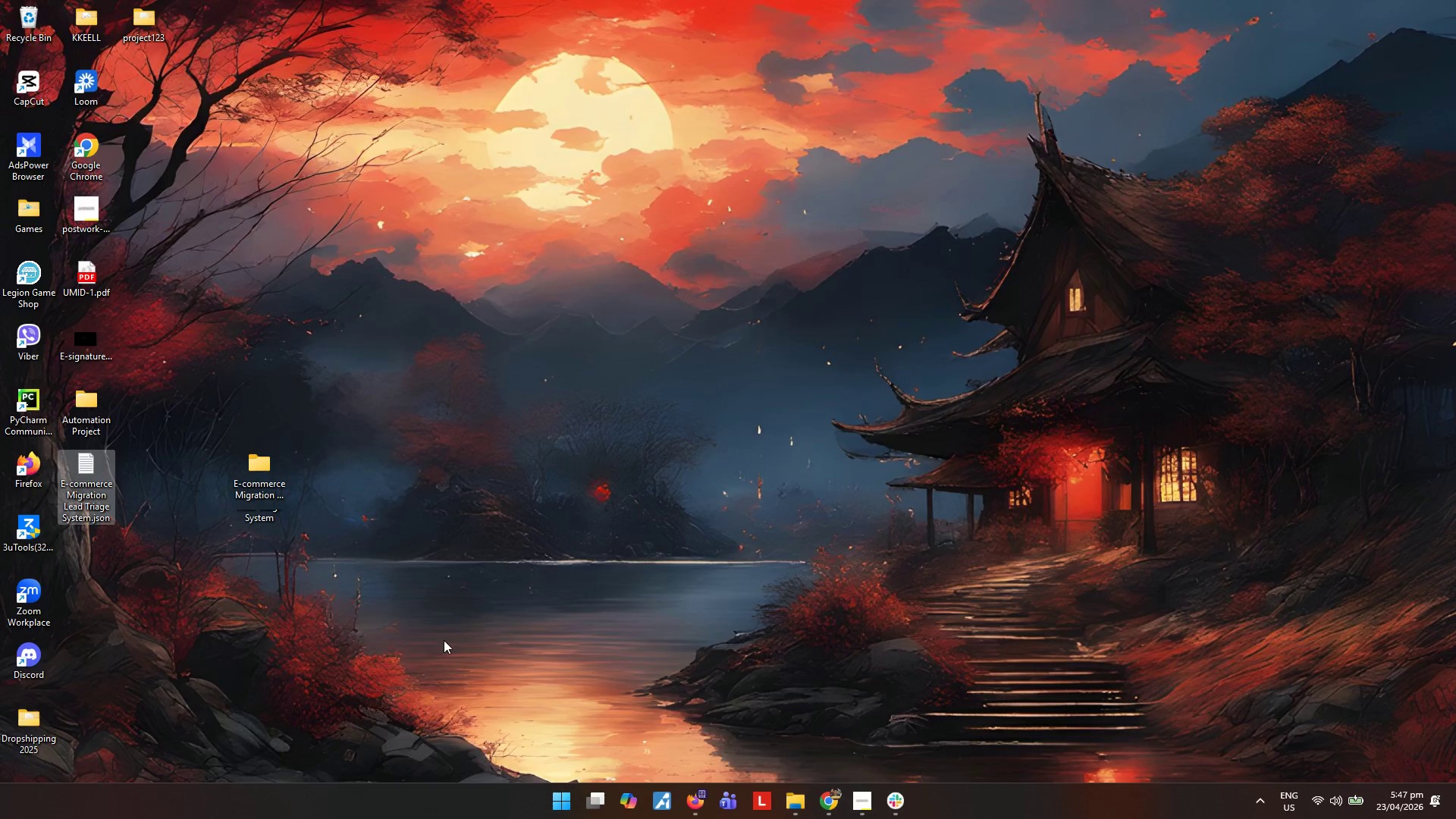 
left_click([444, 639])
 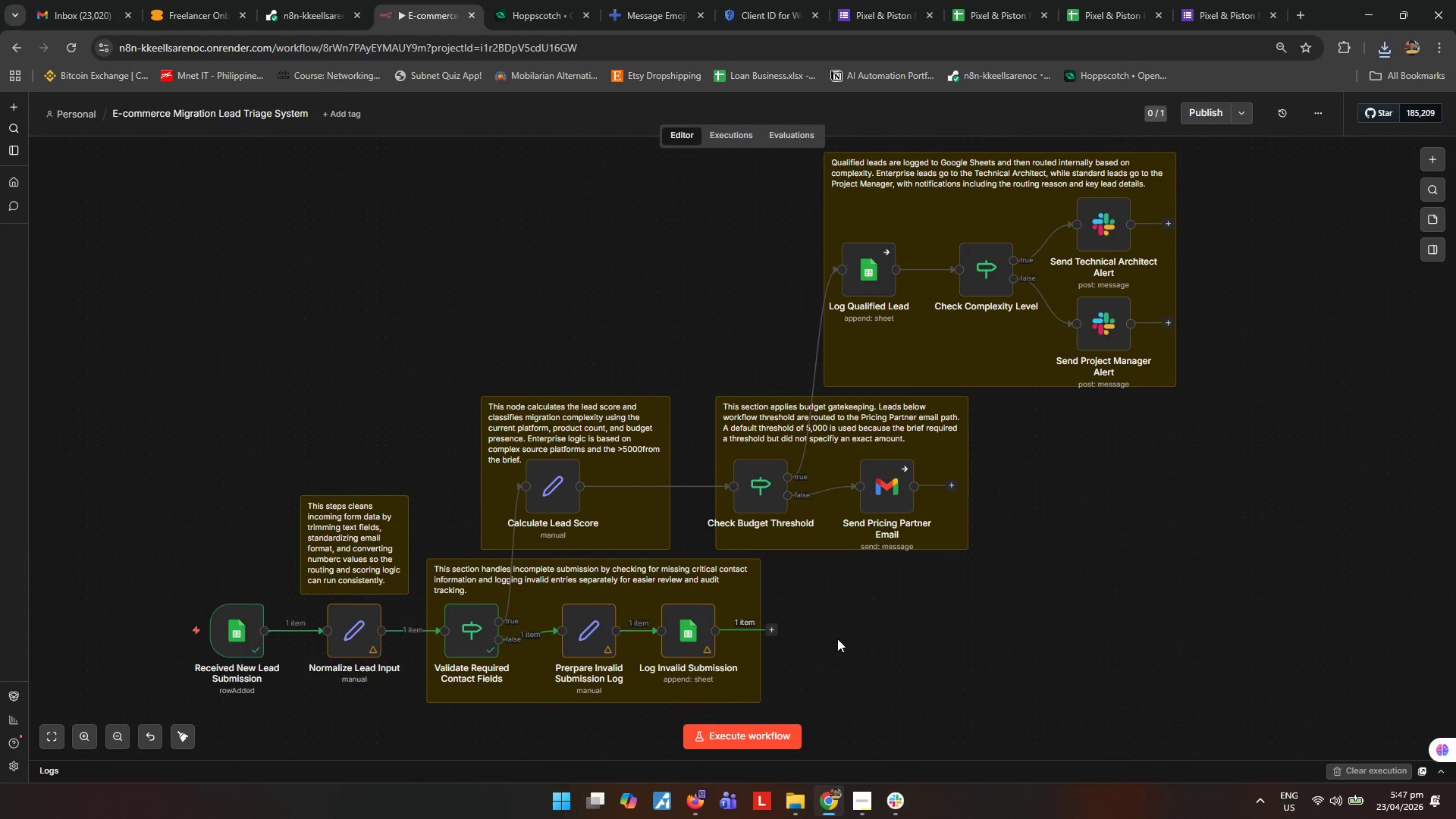 
left_click([873, 802])